 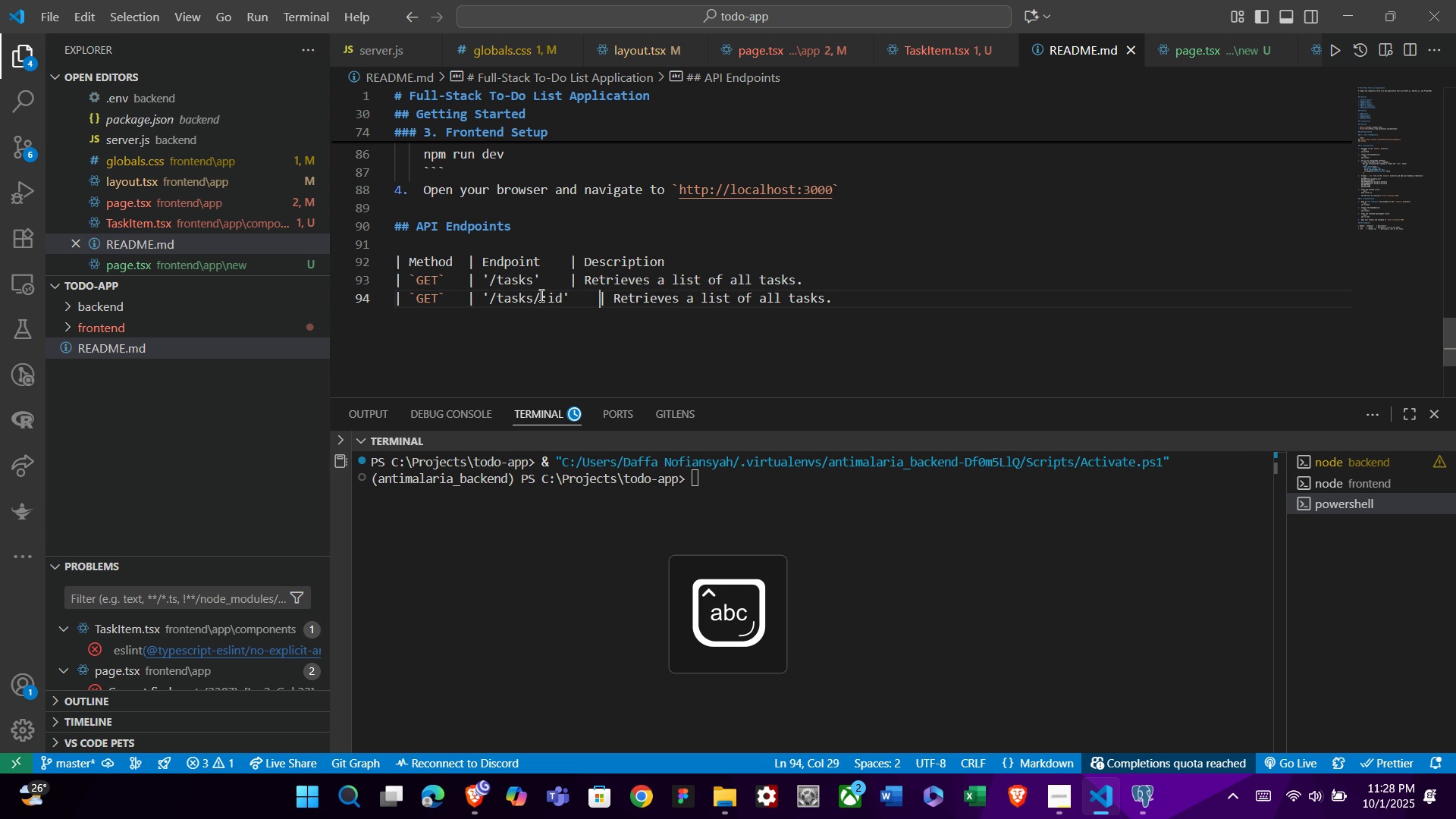 
key(ArrowLeft)
 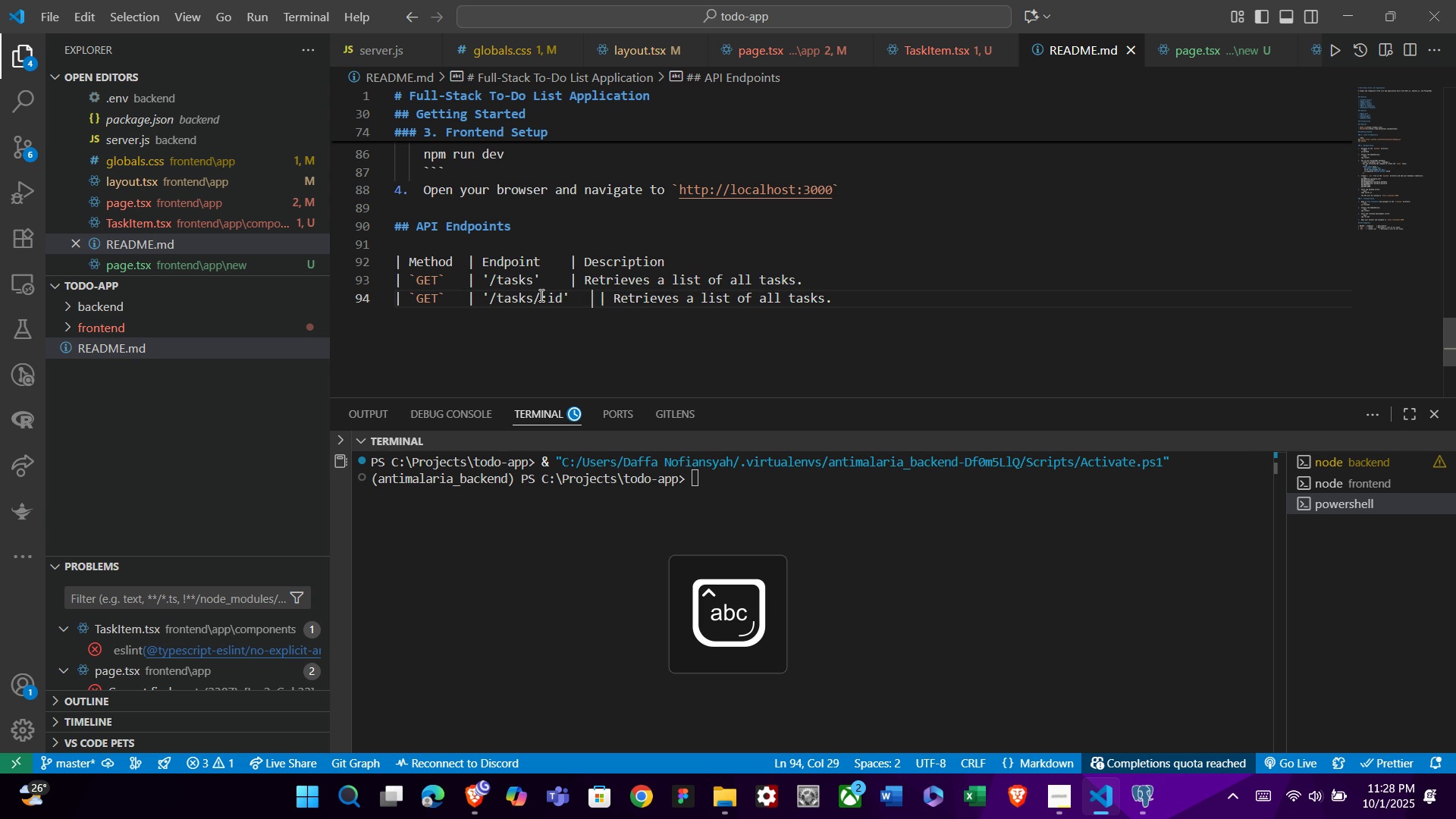 
key(ArrowLeft)
 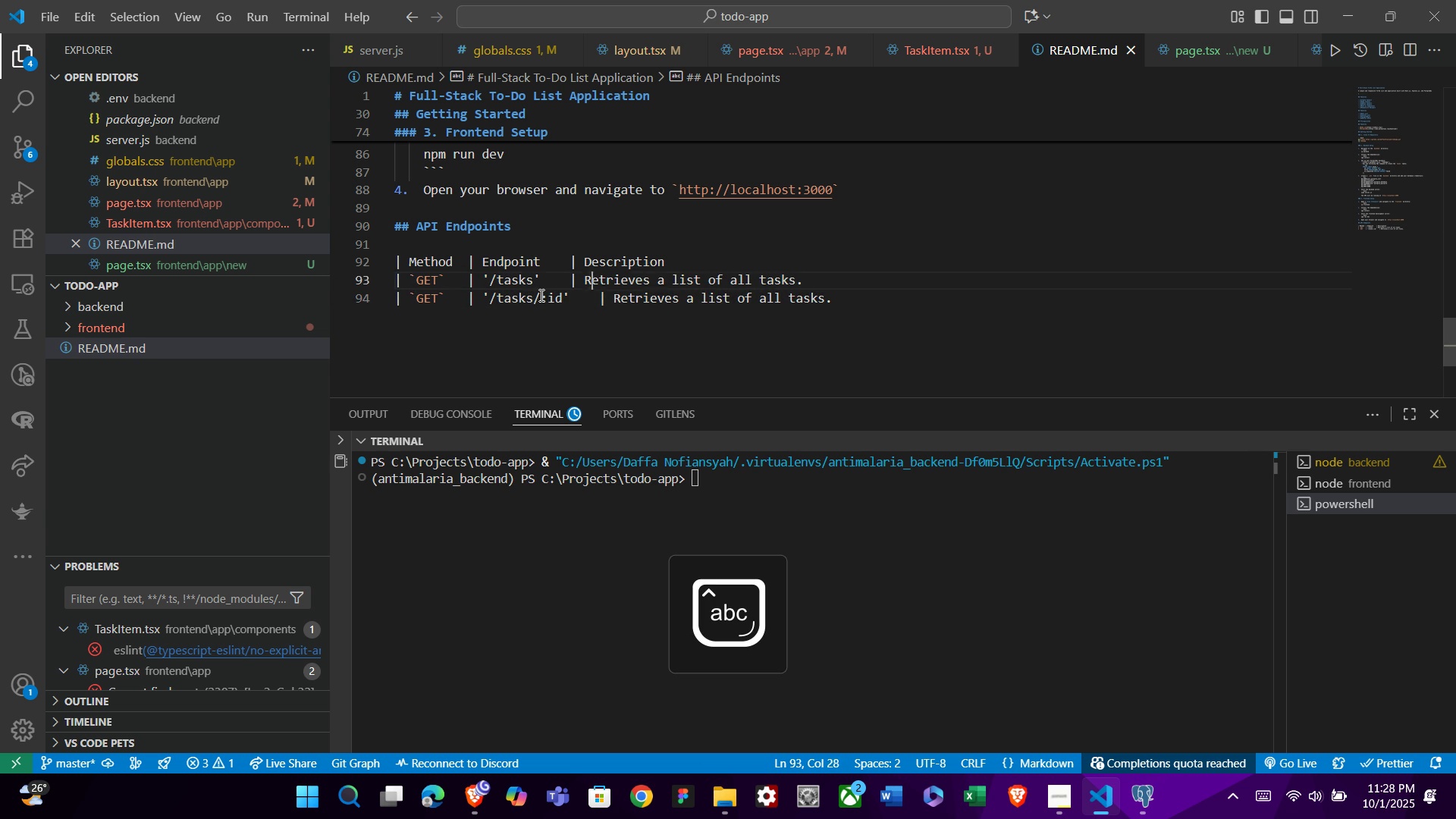 
key(ArrowUp)
 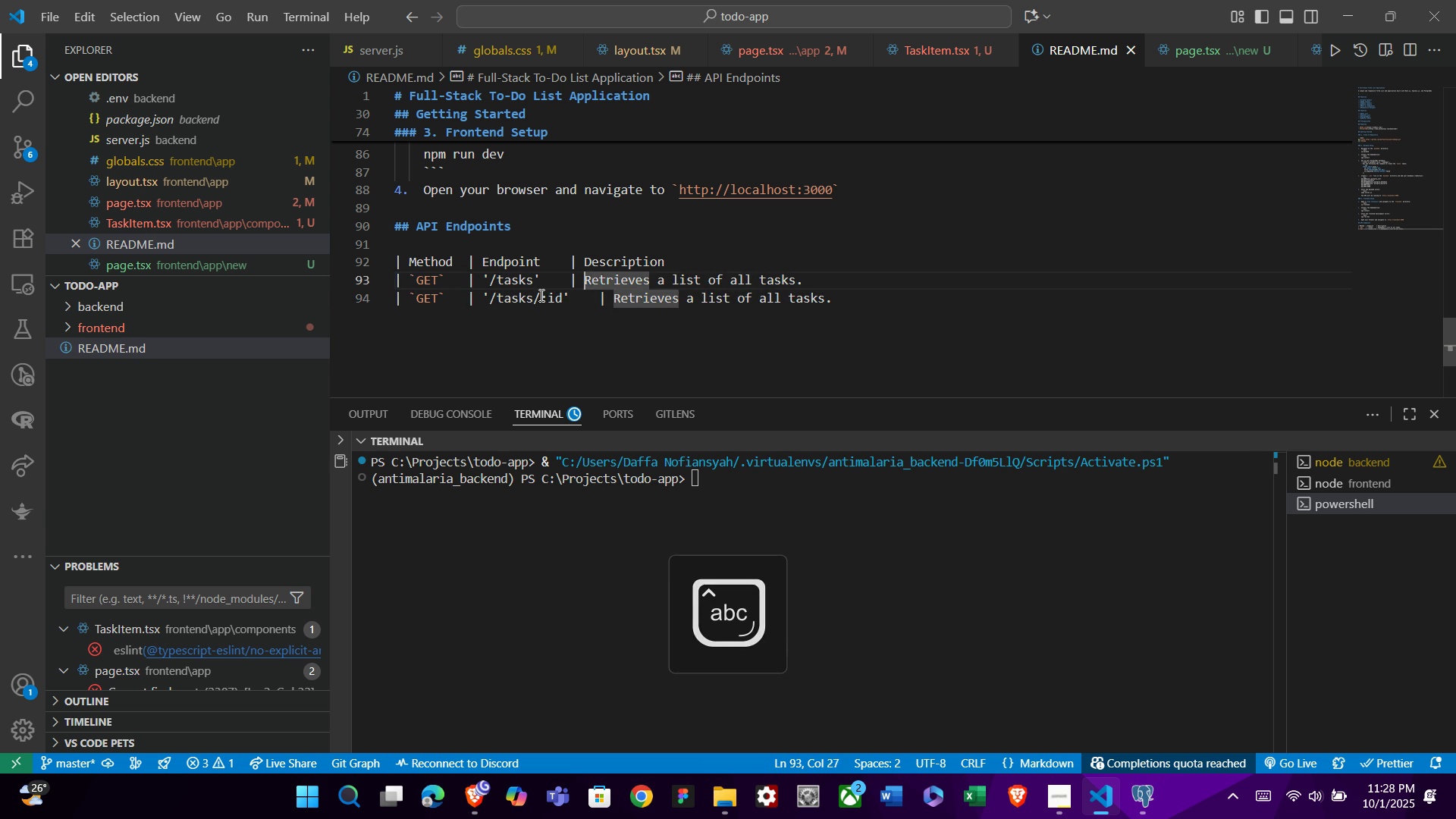 
key(ArrowLeft)
 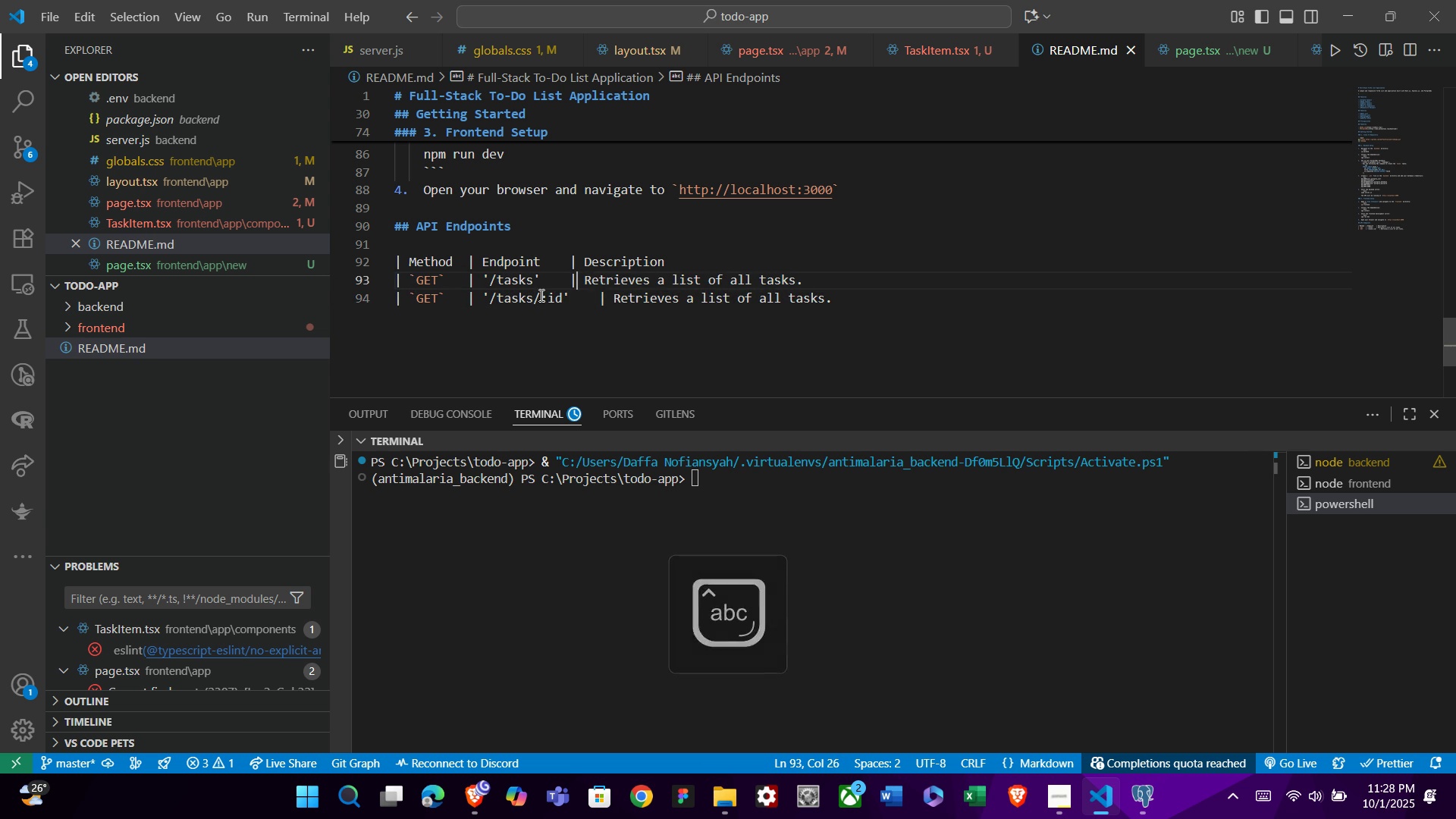 
key(ArrowLeft)
 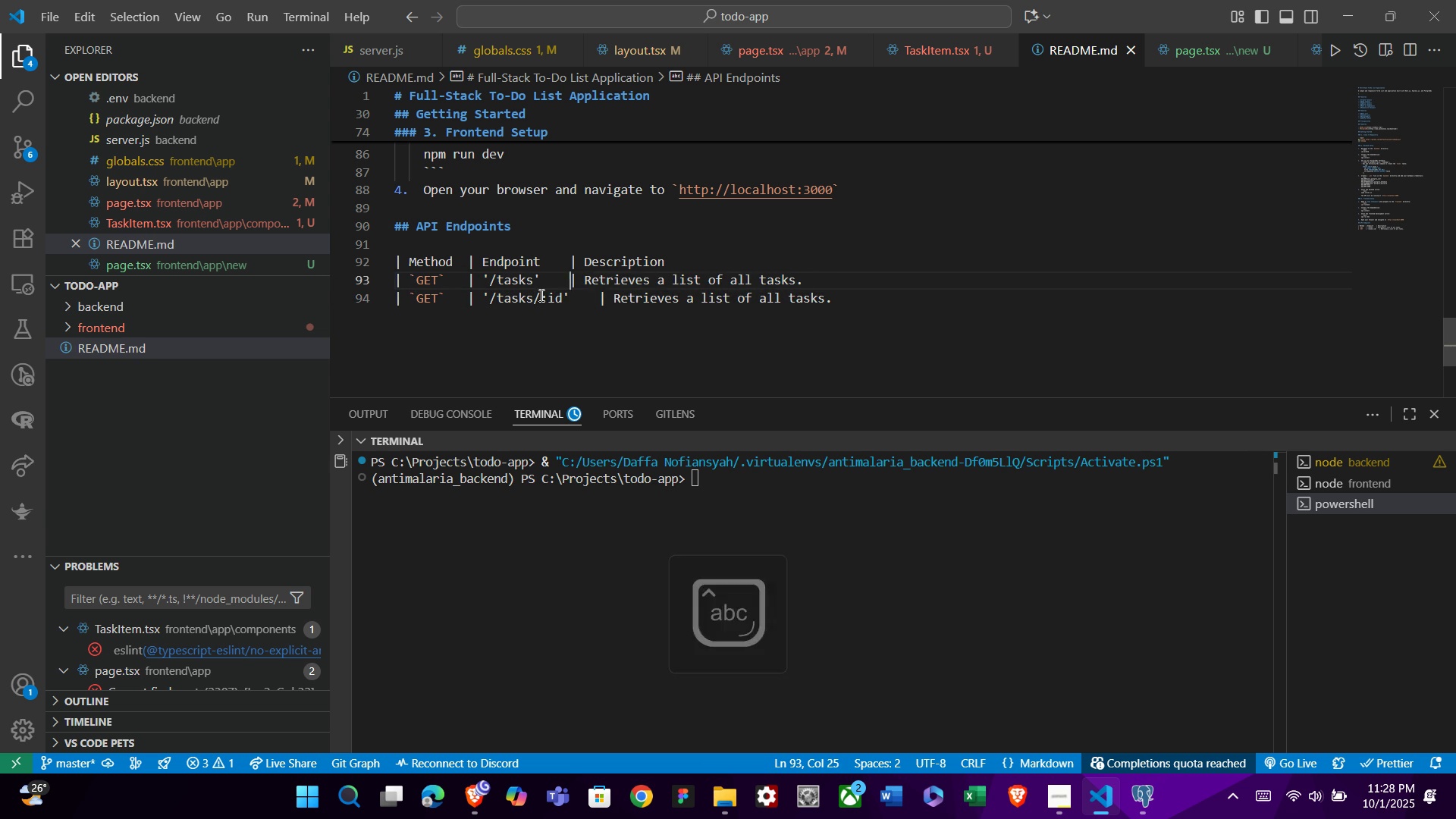 
key(ArrowLeft)
 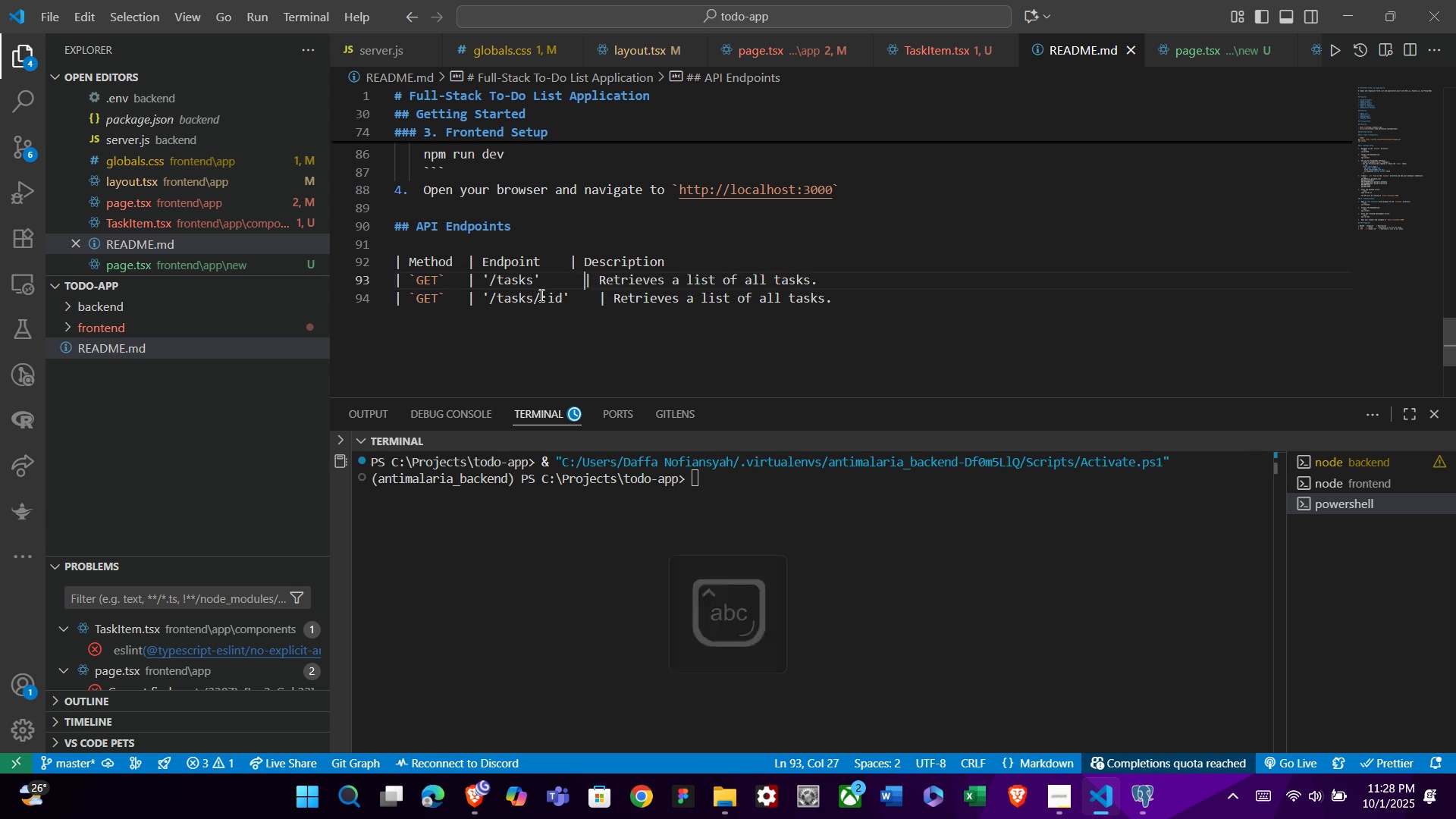 
key(Tab)
 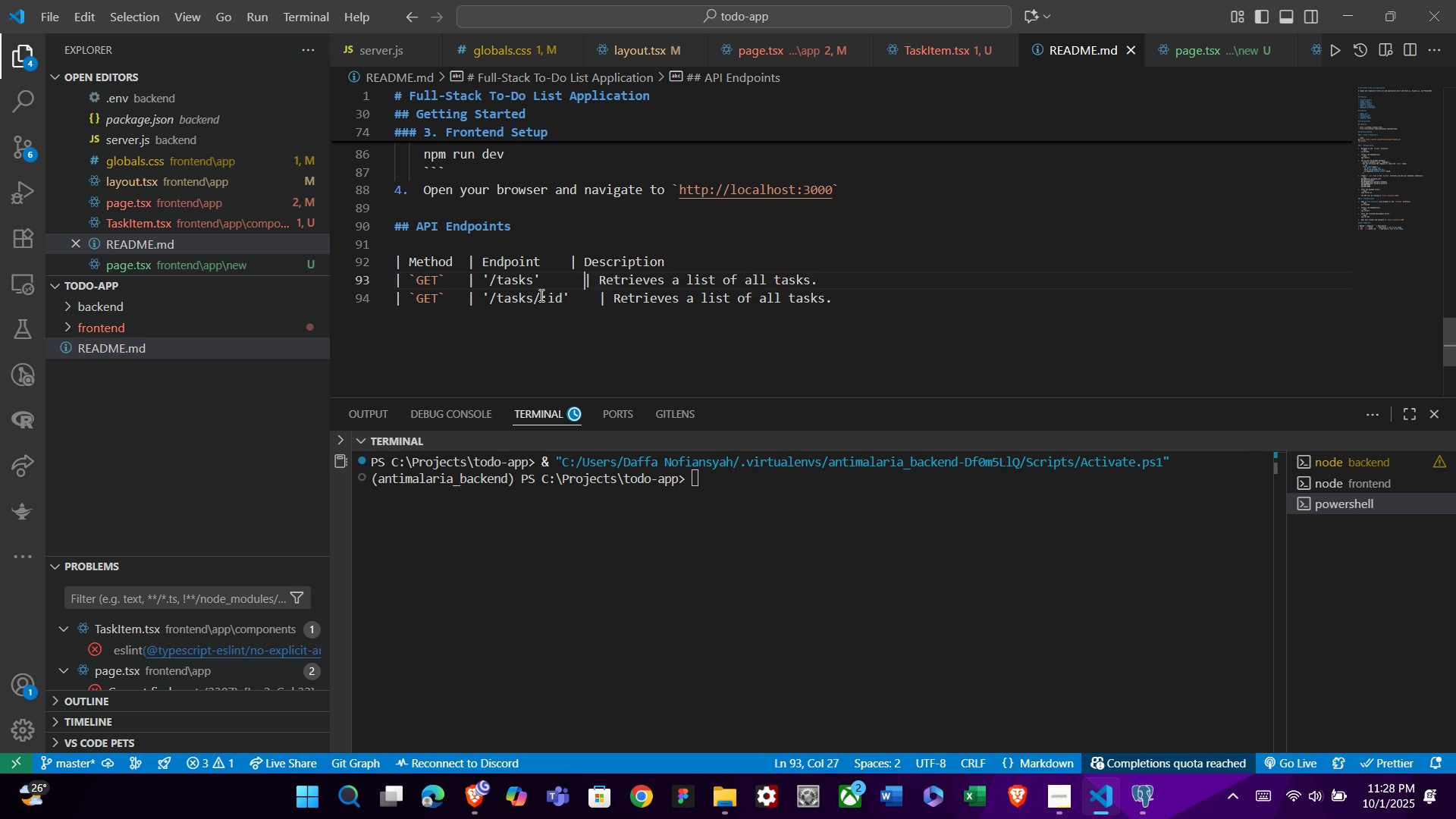 
key(Tab)
 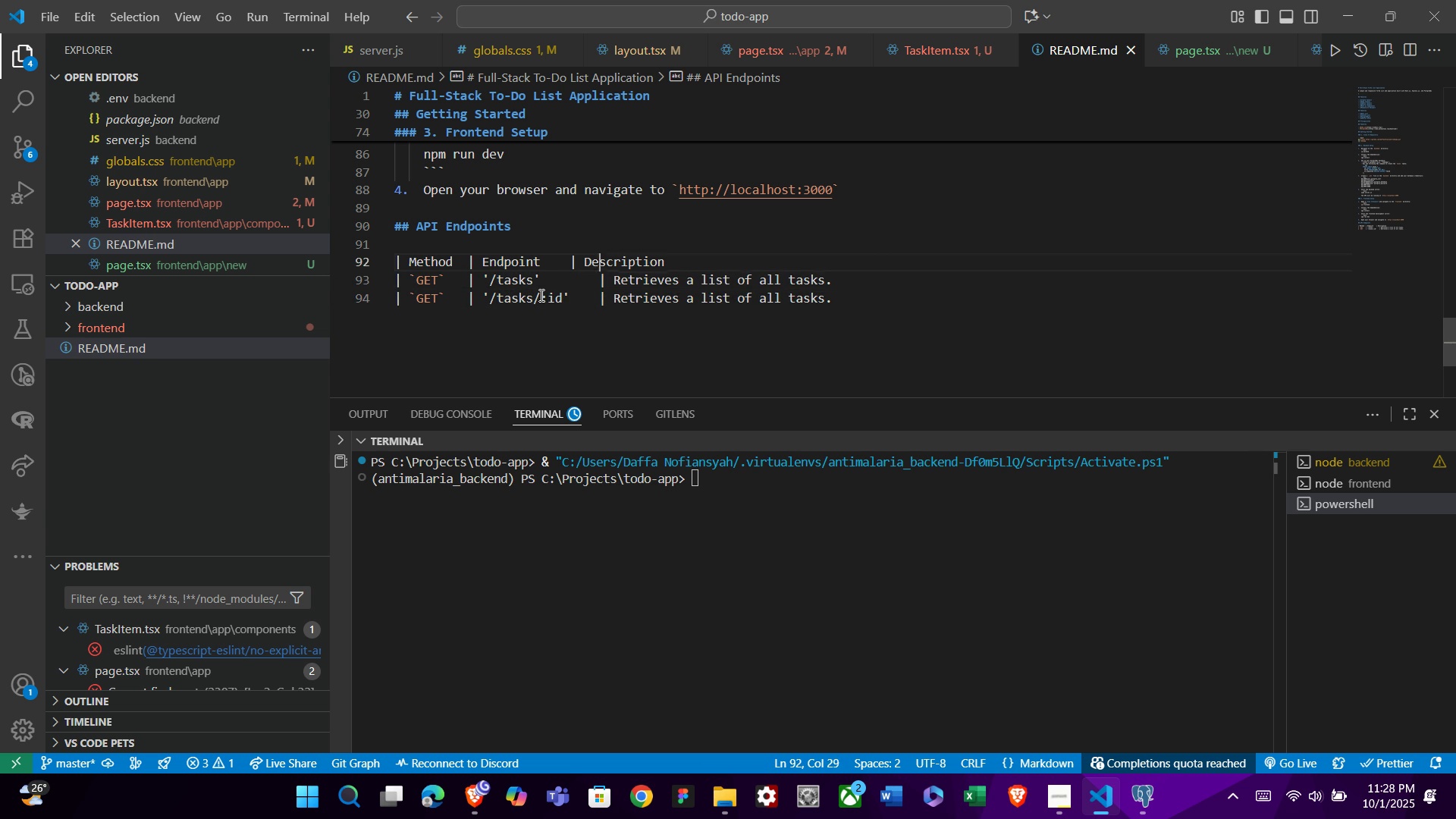 
key(ArrowUp)
 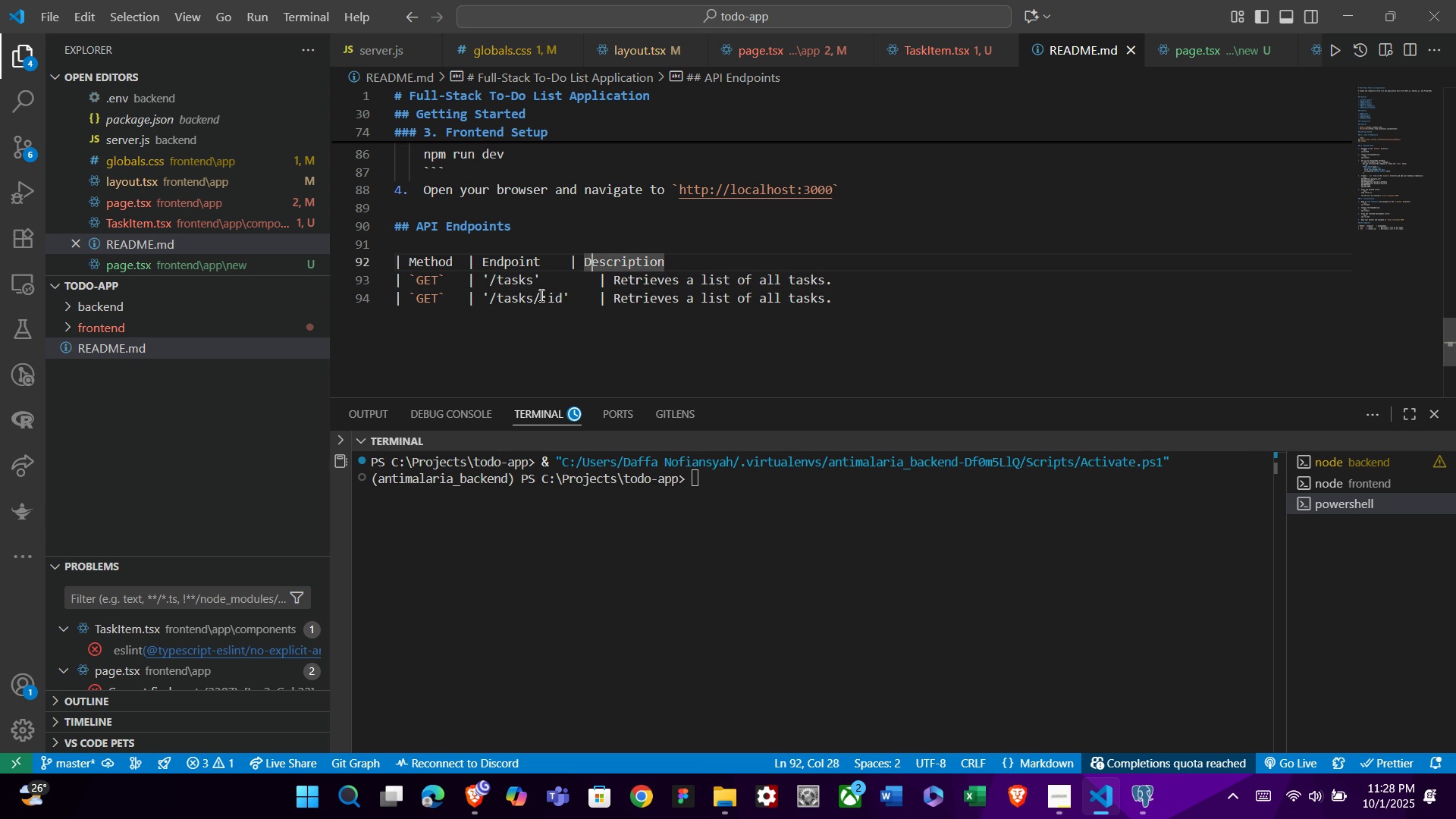 
key(ArrowLeft)
 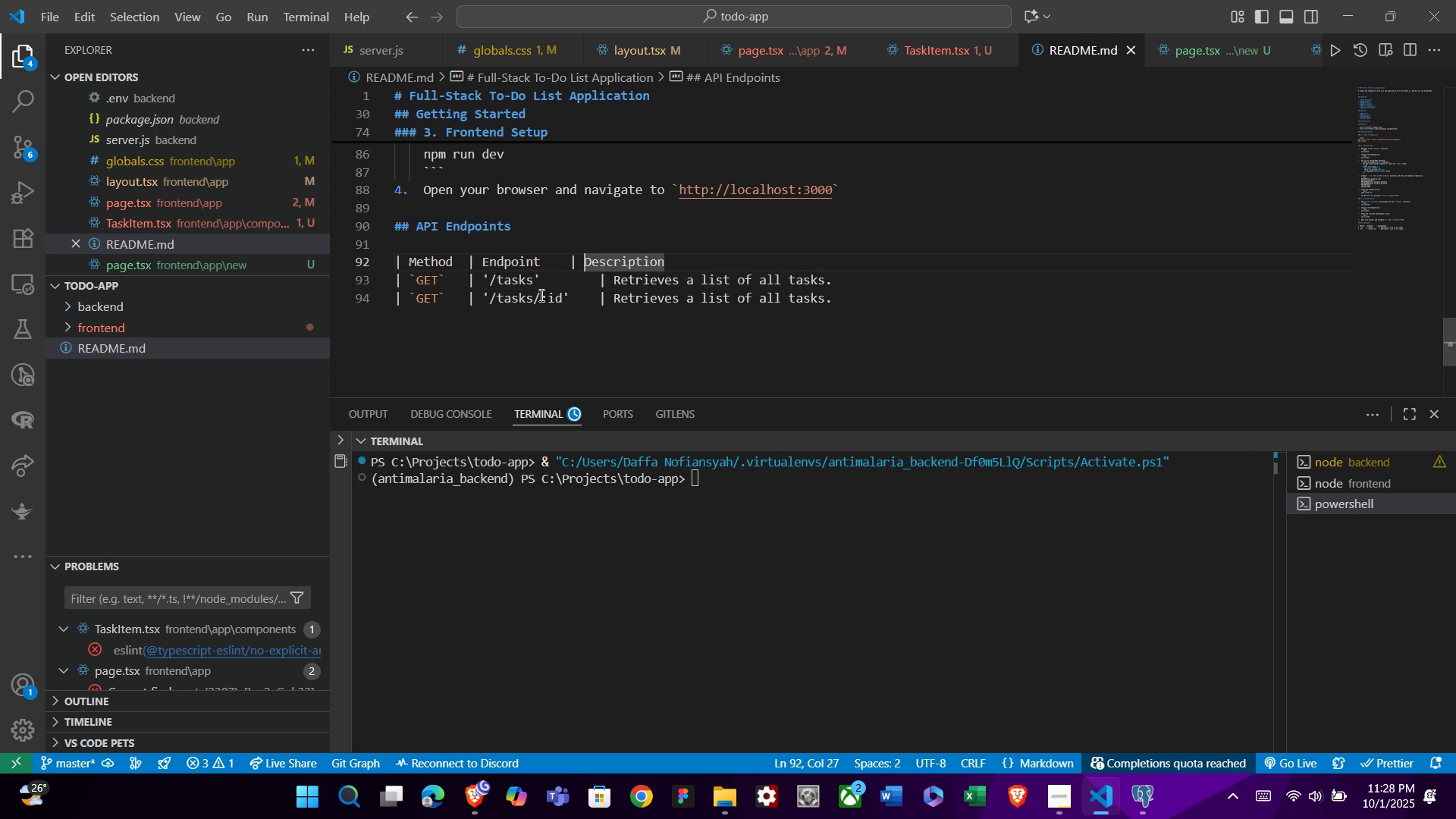 
key(ArrowLeft)
 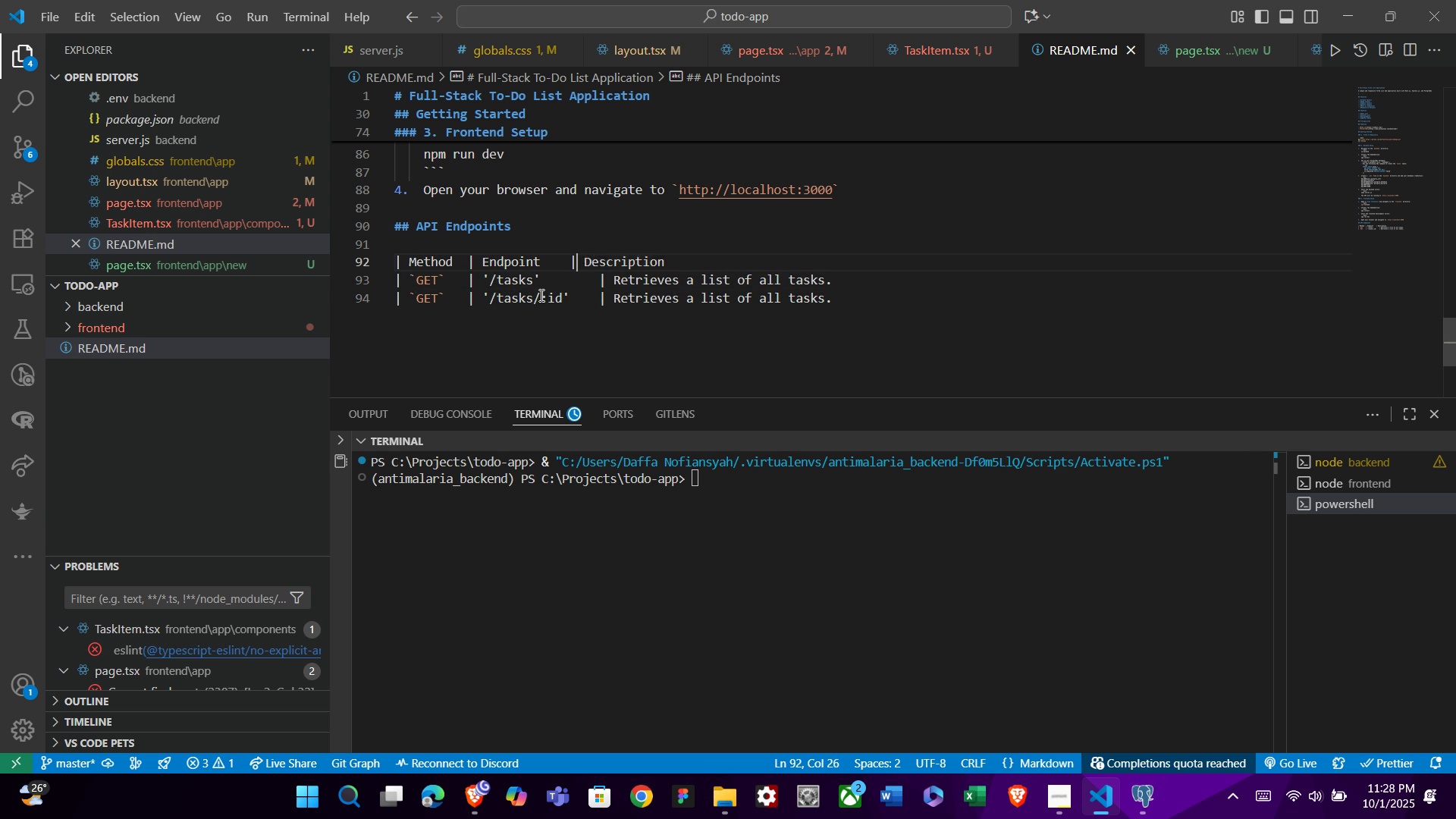 
key(ArrowLeft)
 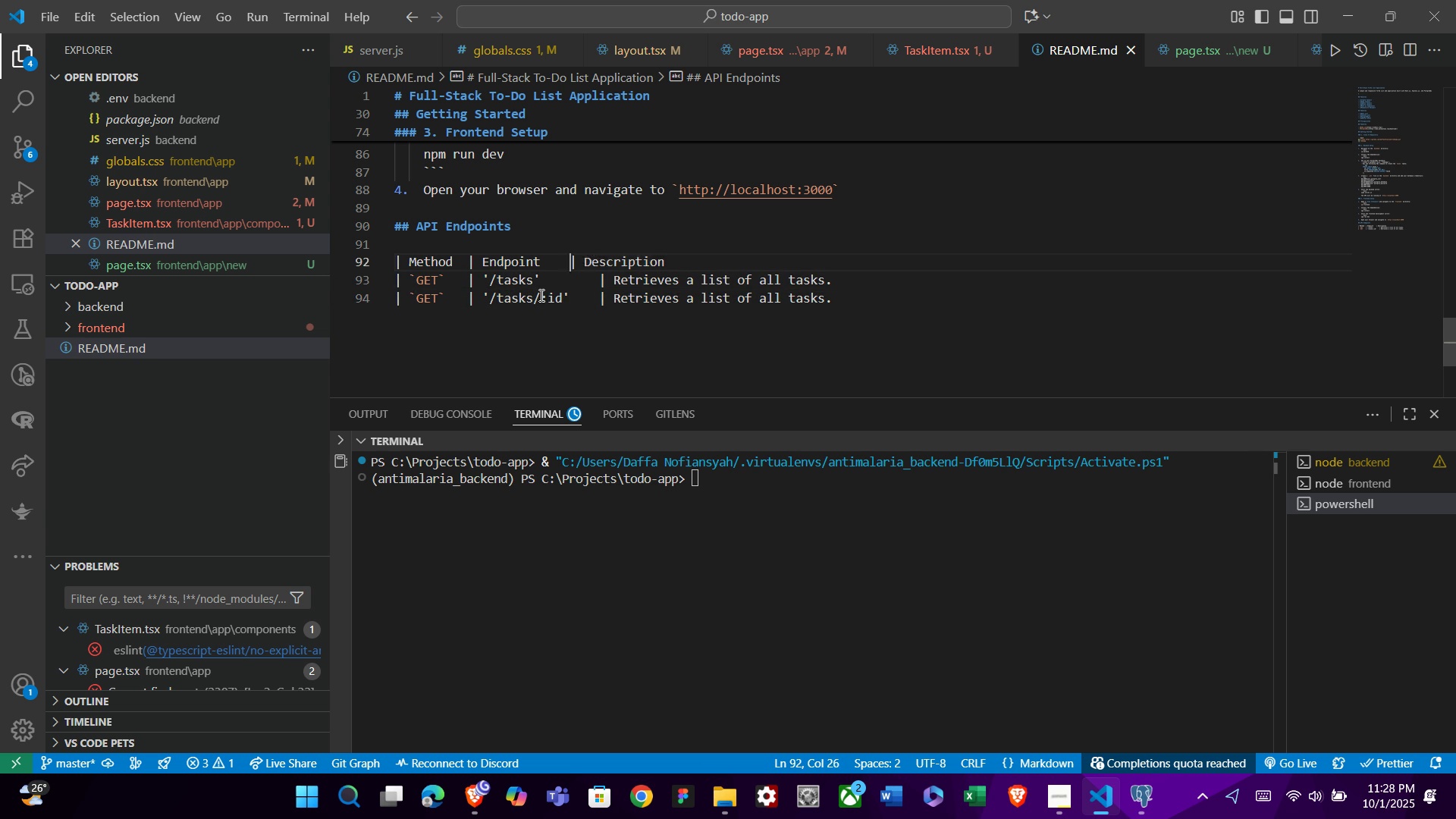 
key(ArrowLeft)
 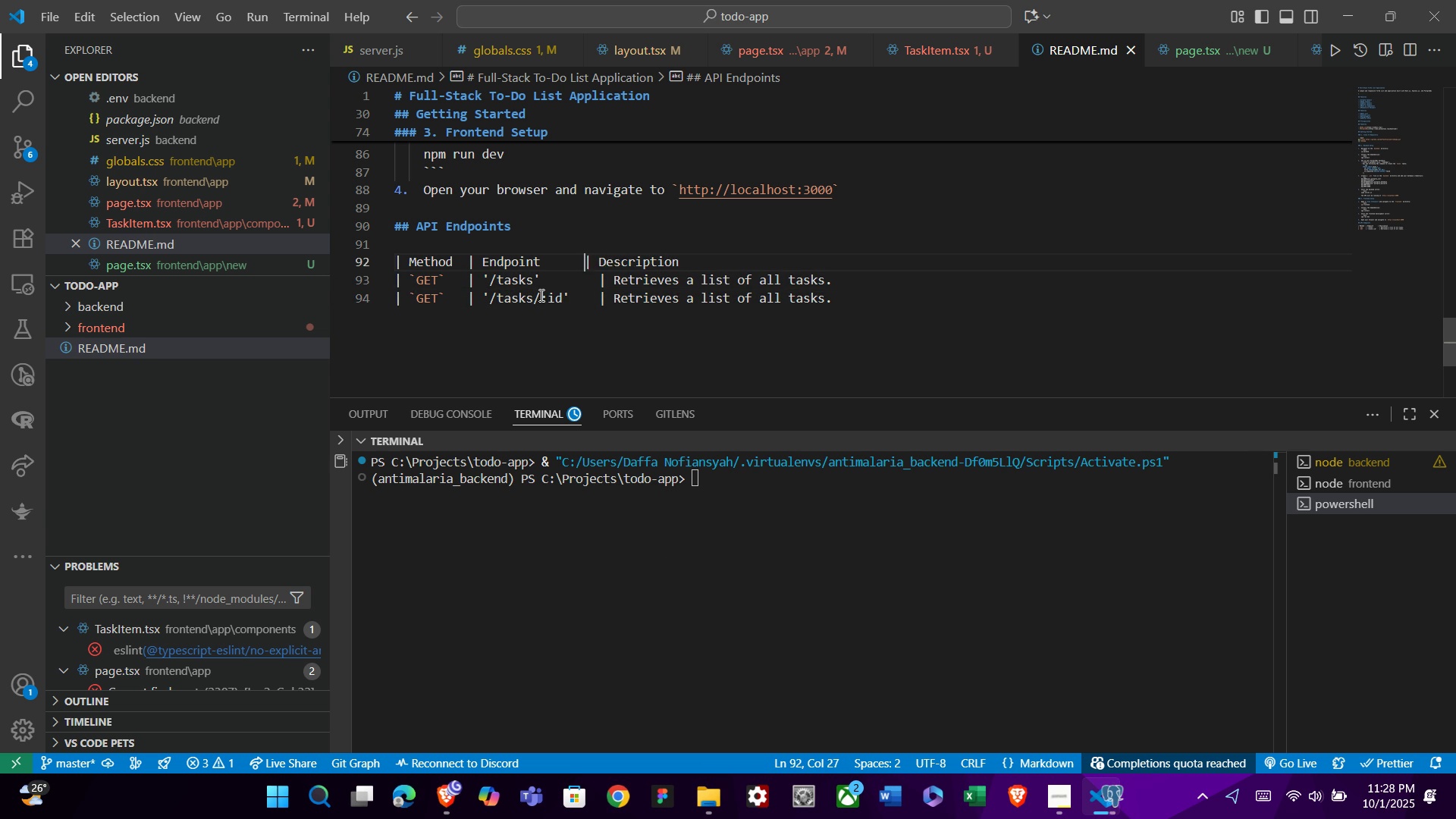 
key(Tab)
 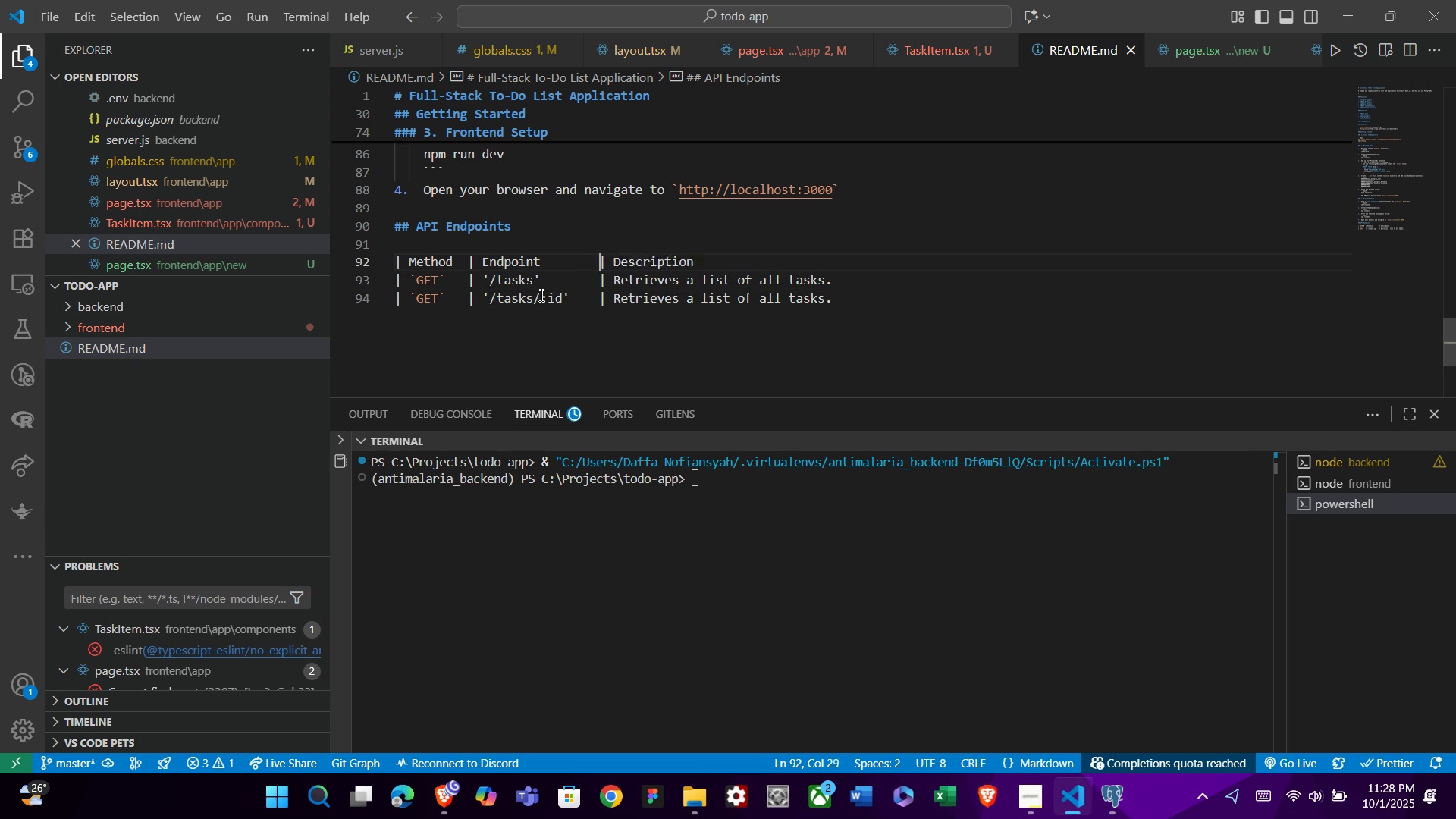 
key(Tab)
 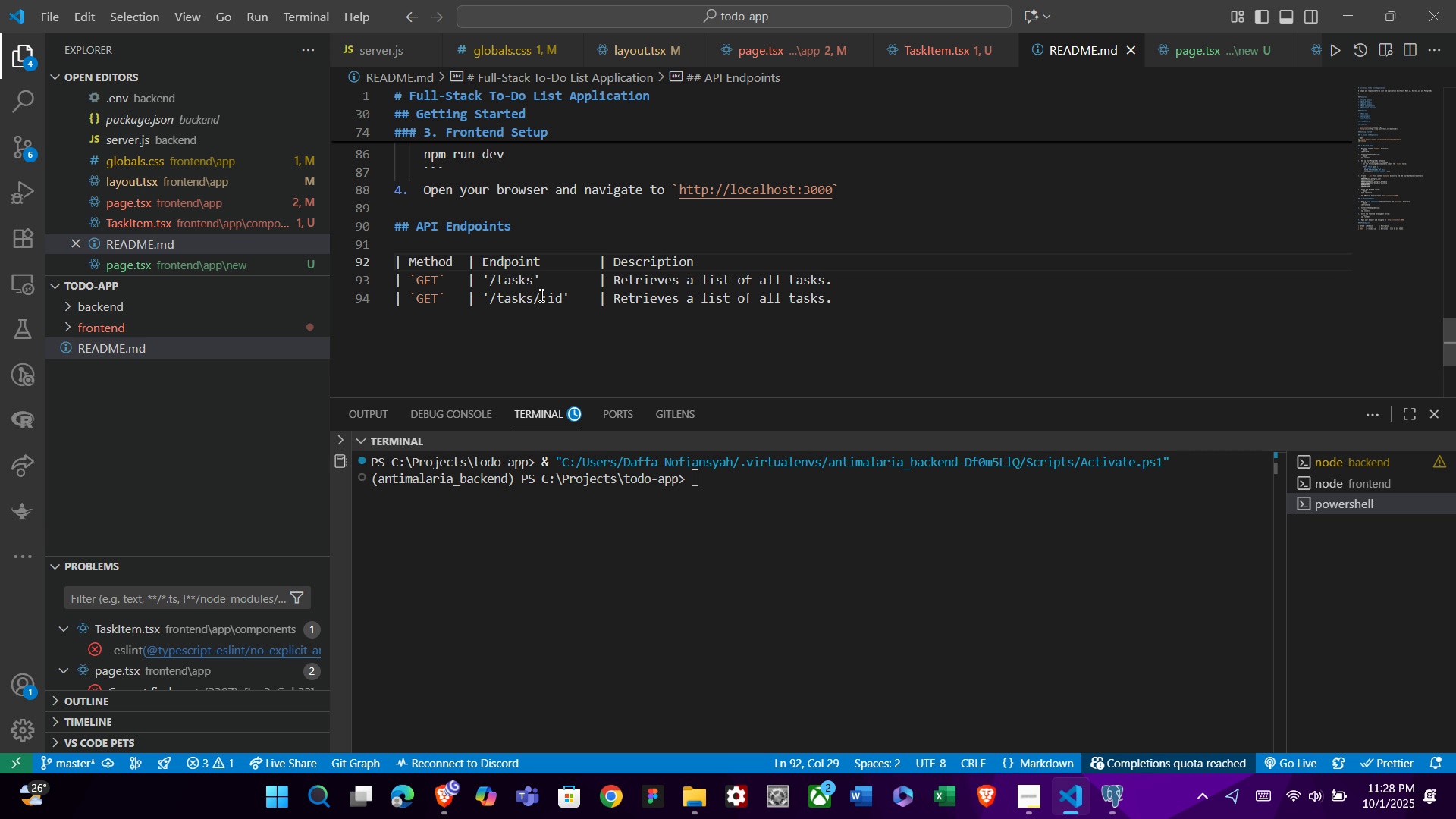 
key(ArrowDown)
 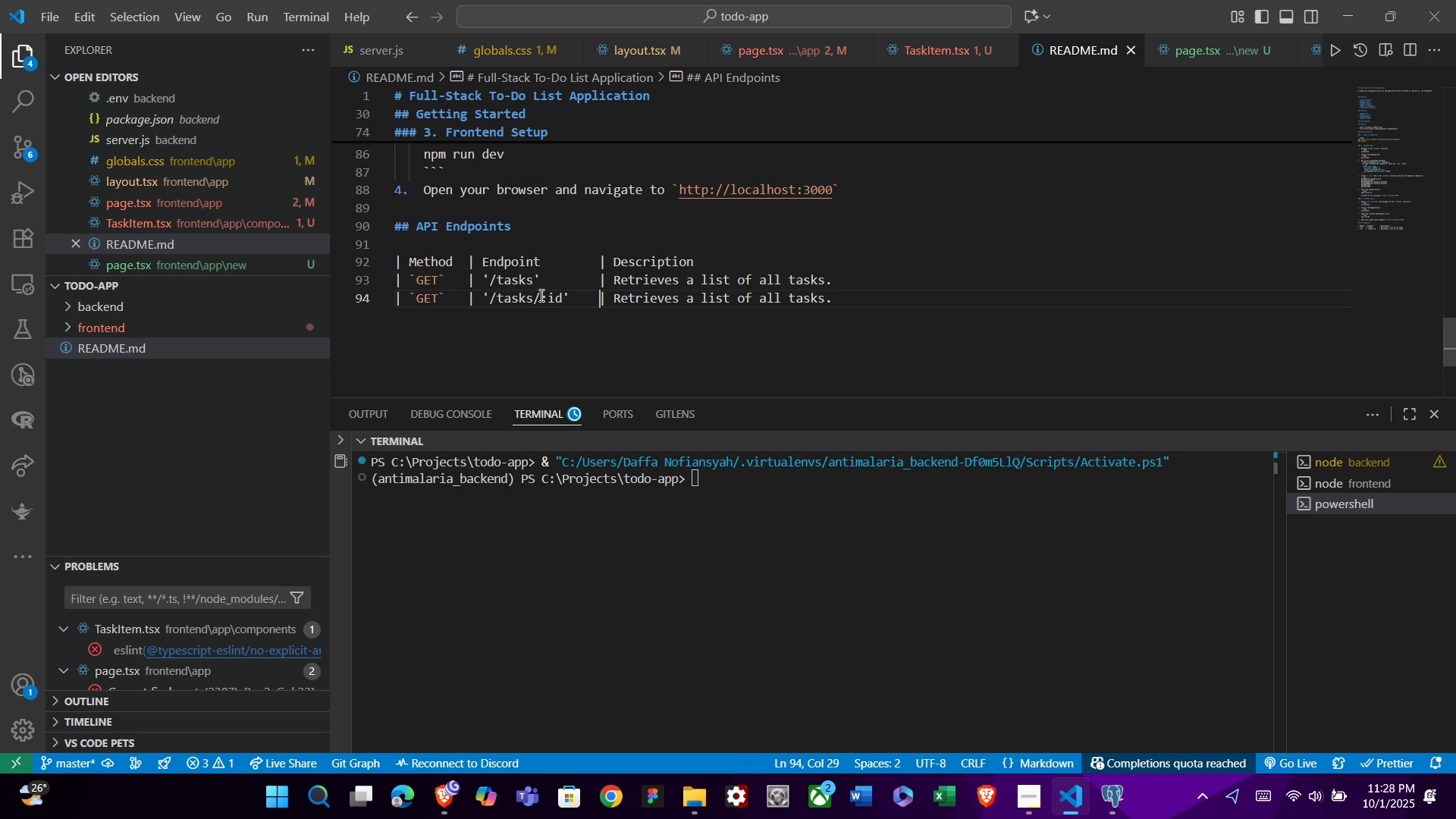 
key(ArrowDown)
 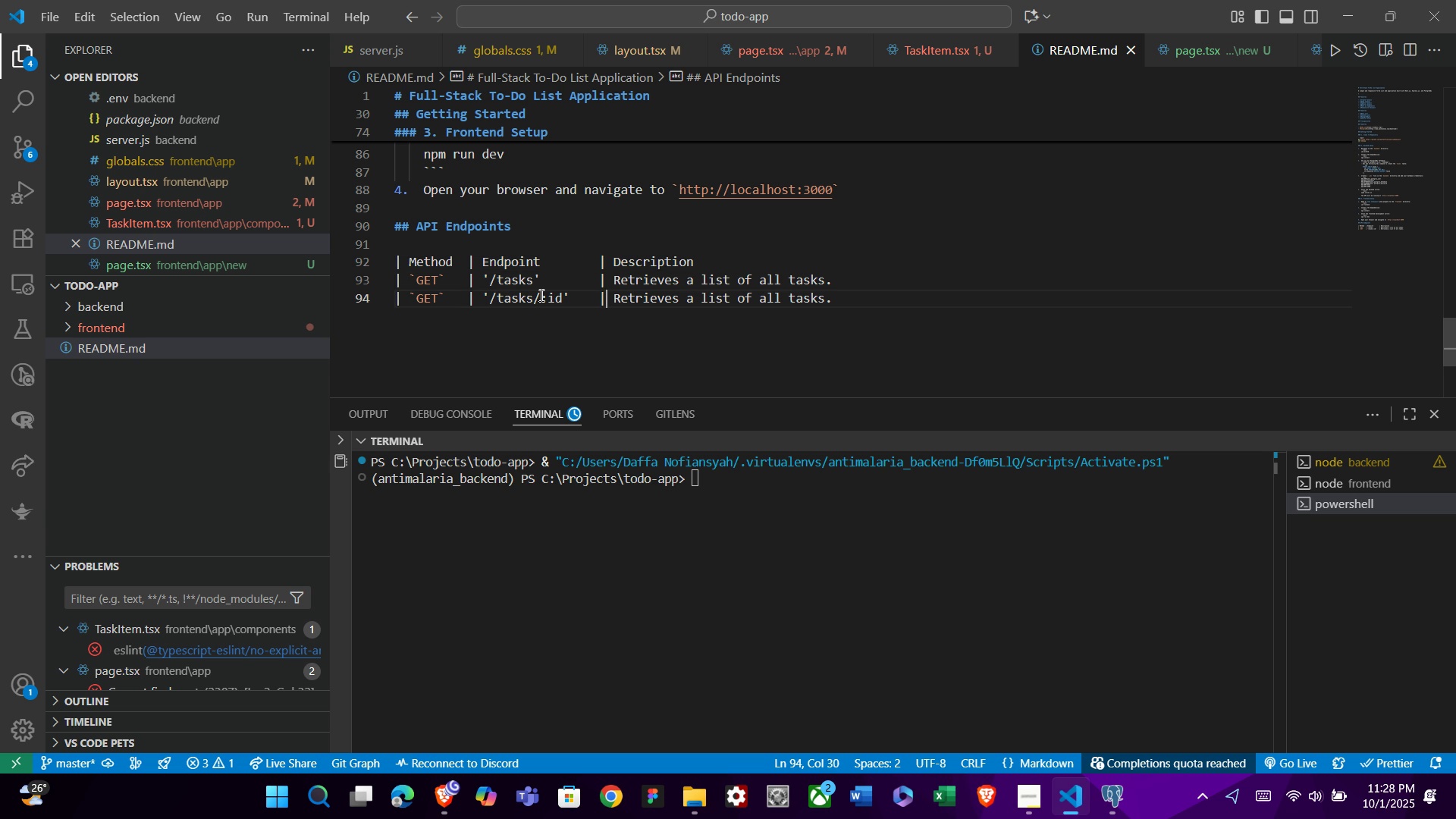 
key(ArrowRight)
 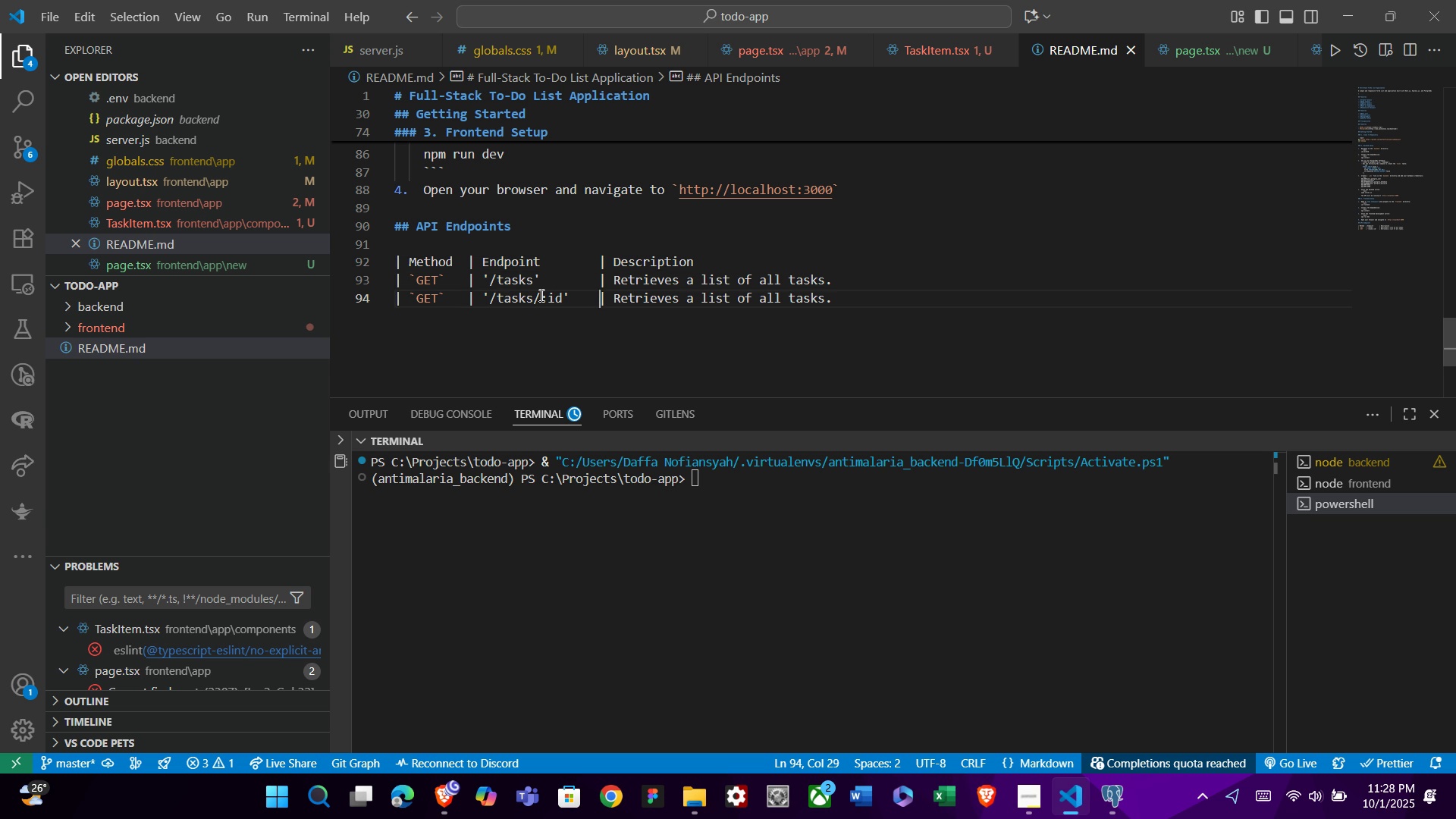 
key(ArrowLeft)
 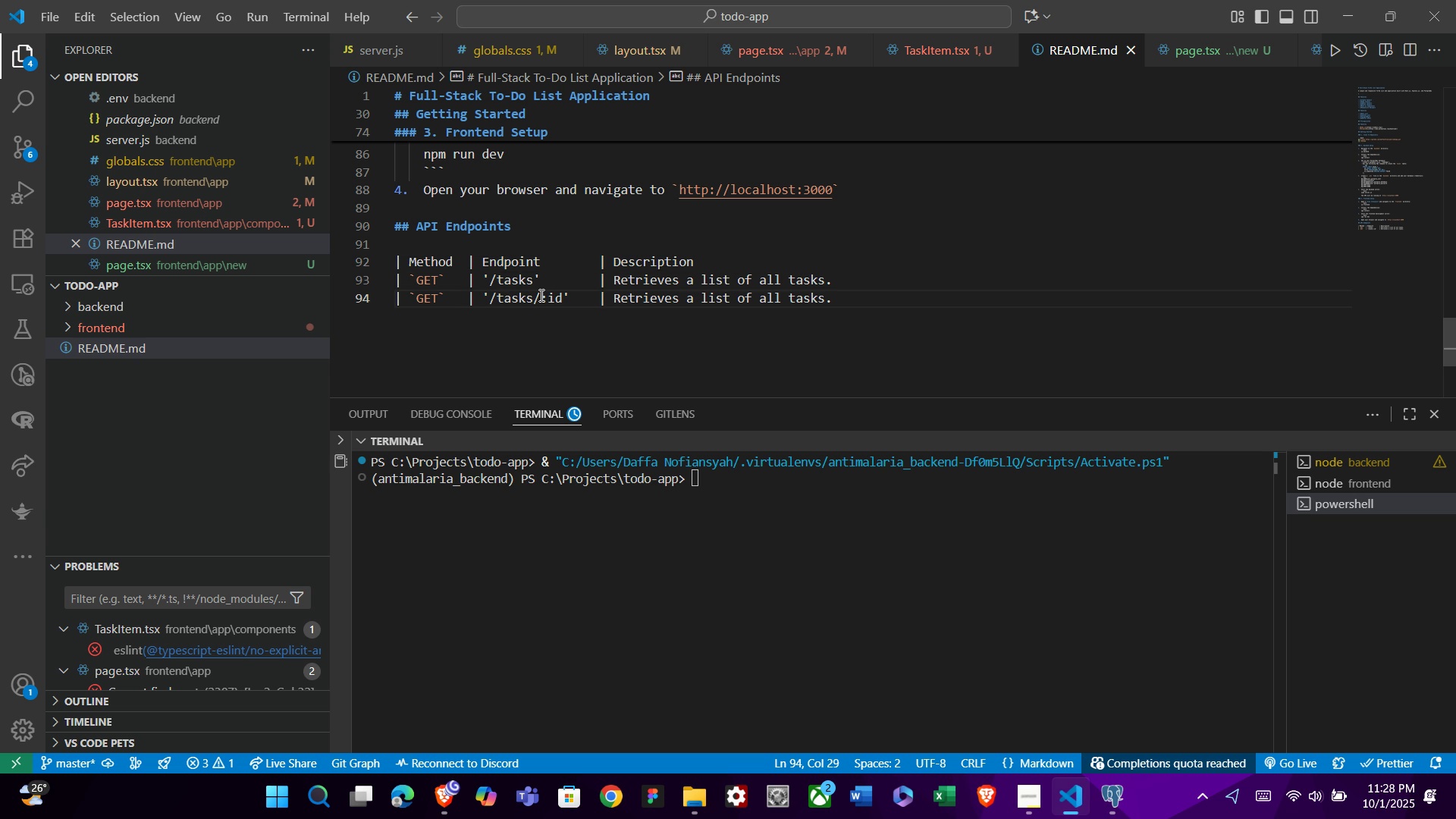 
key(Backspace)